 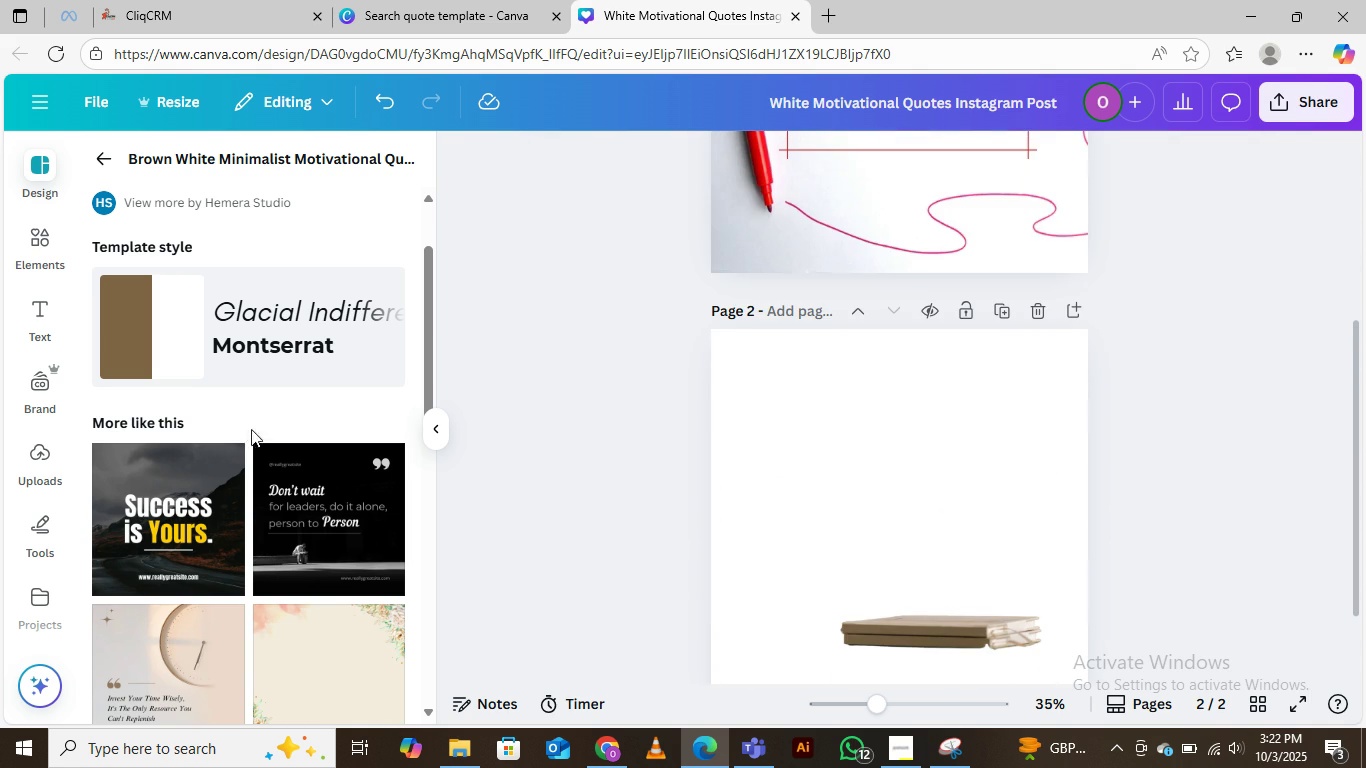 
scroll: coordinate [867, 421], scroll_direction: down, amount: 14.0
 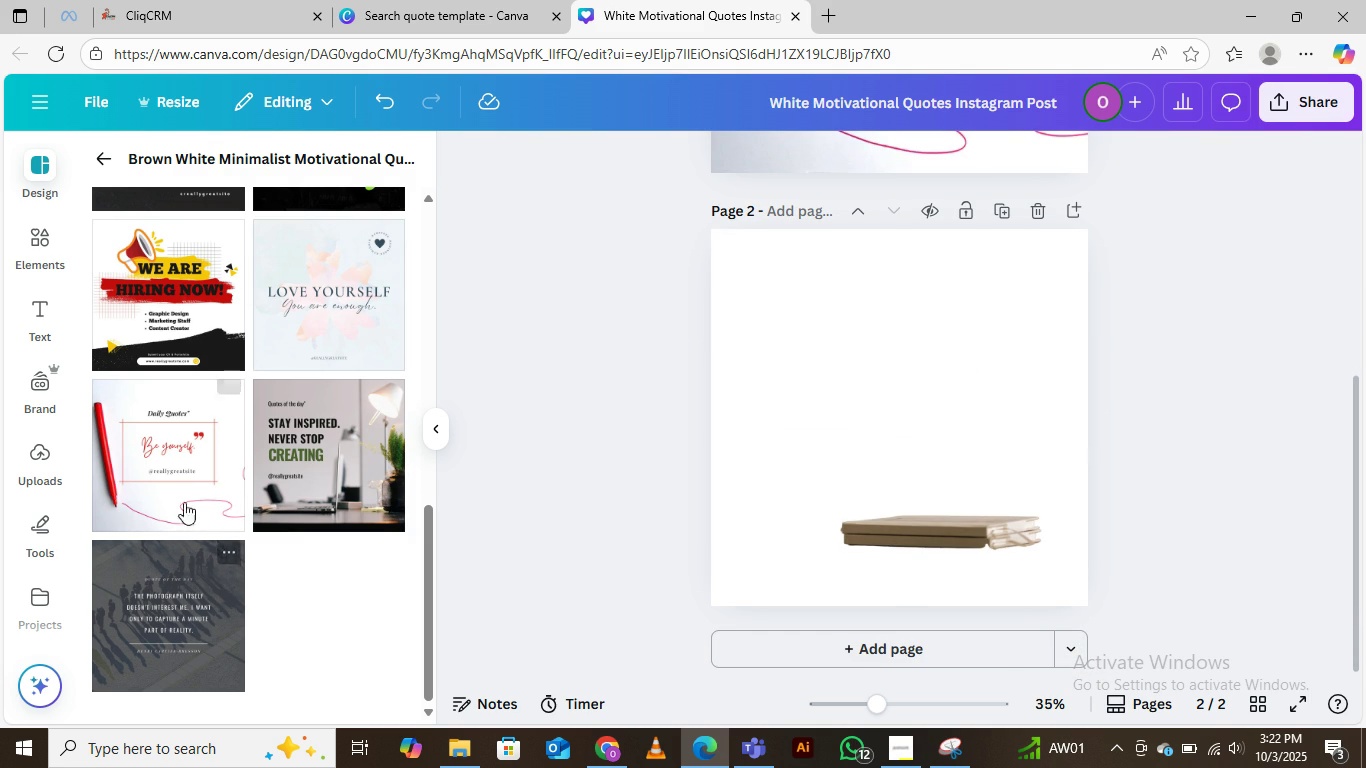 
wait(6.31)
 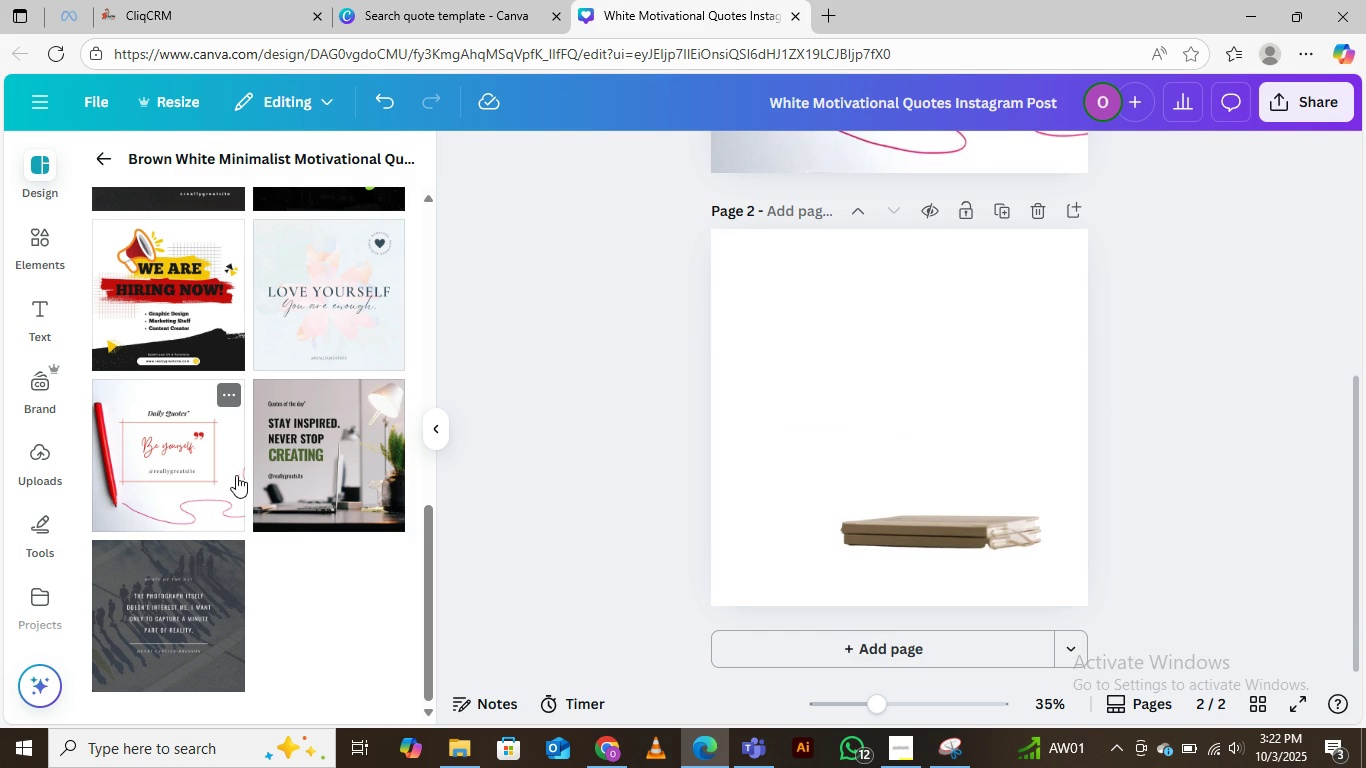 
left_click([173, 458])
 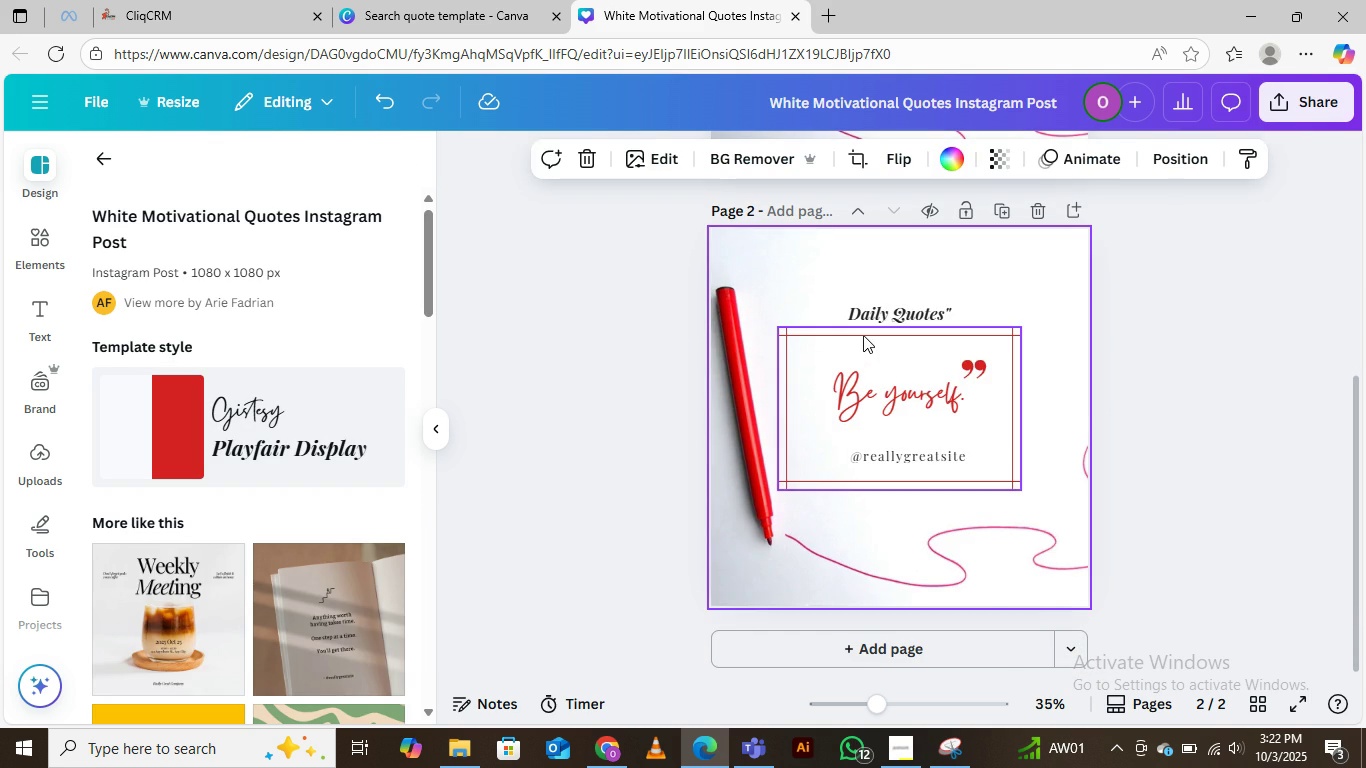 
right_click([885, 315])
 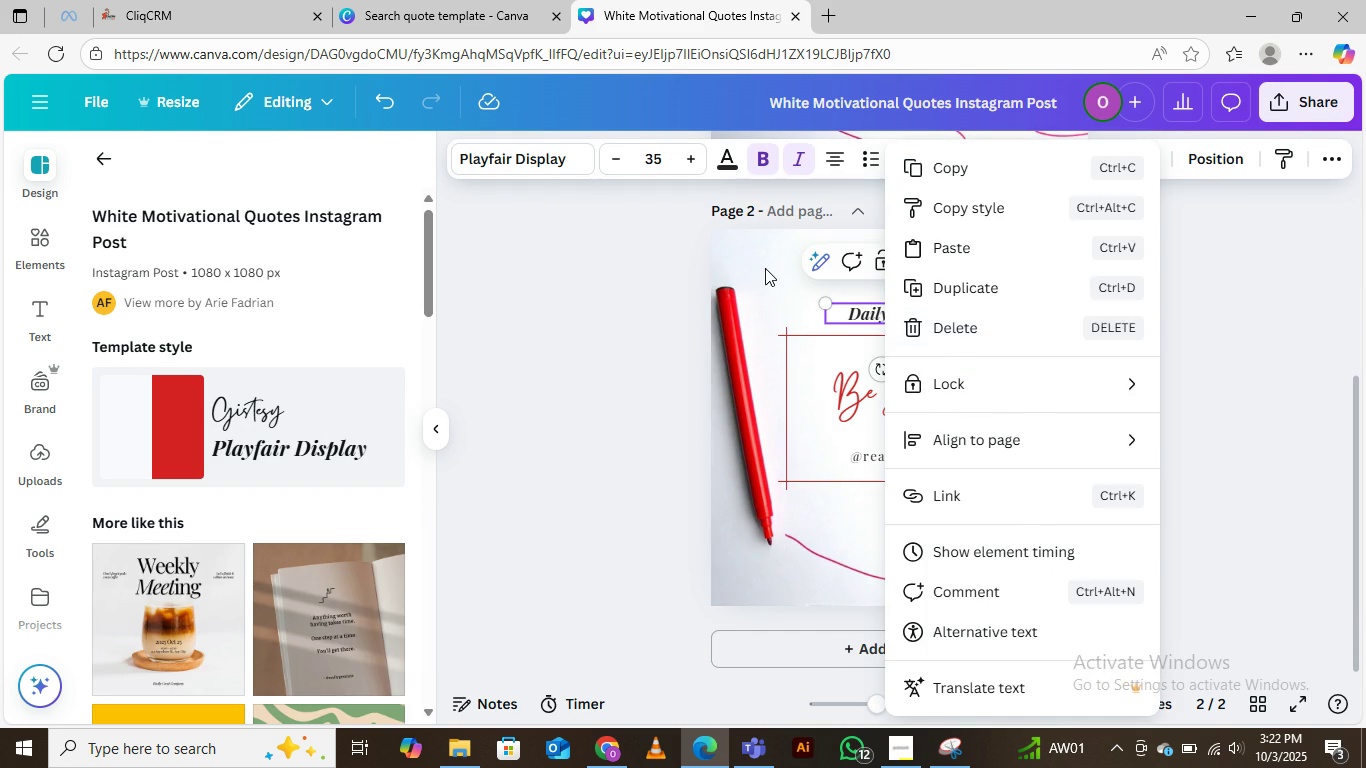 
left_click([765, 268])
 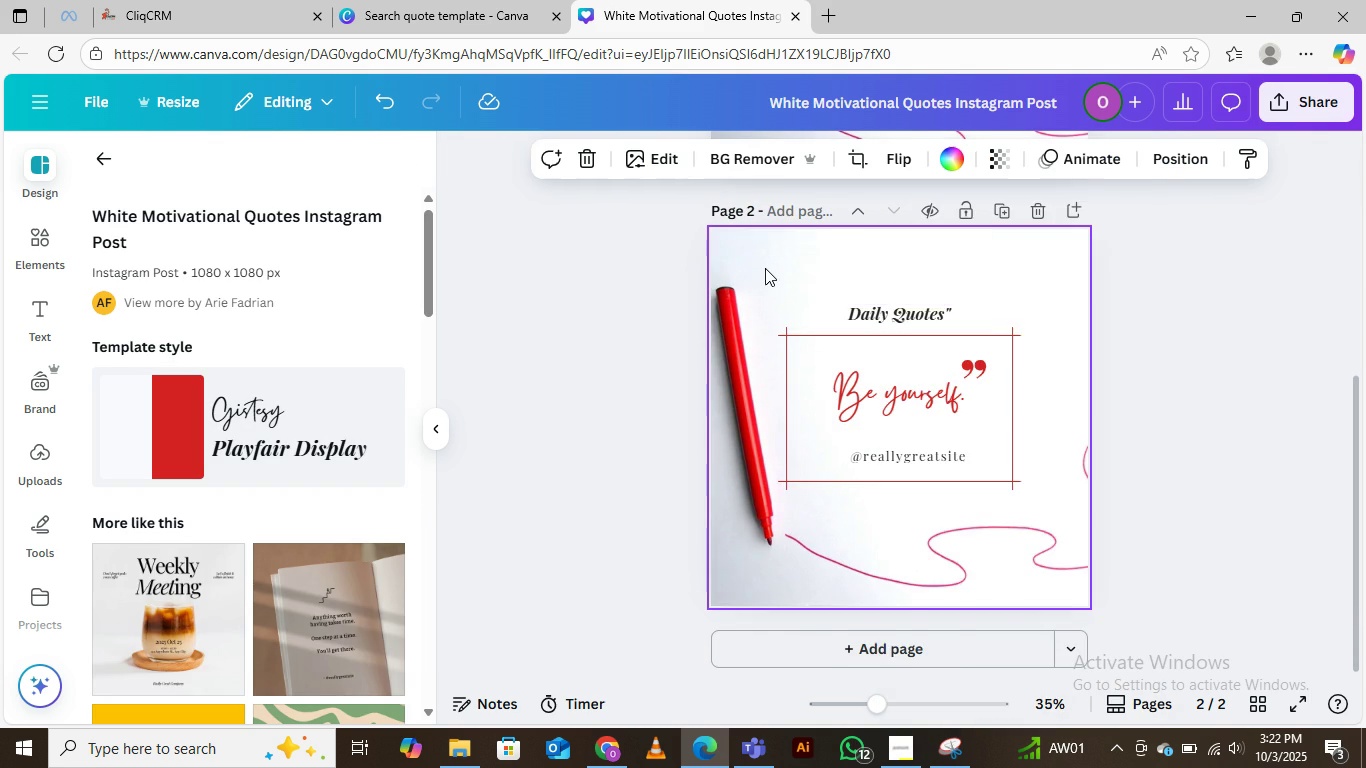 
right_click([765, 268])
 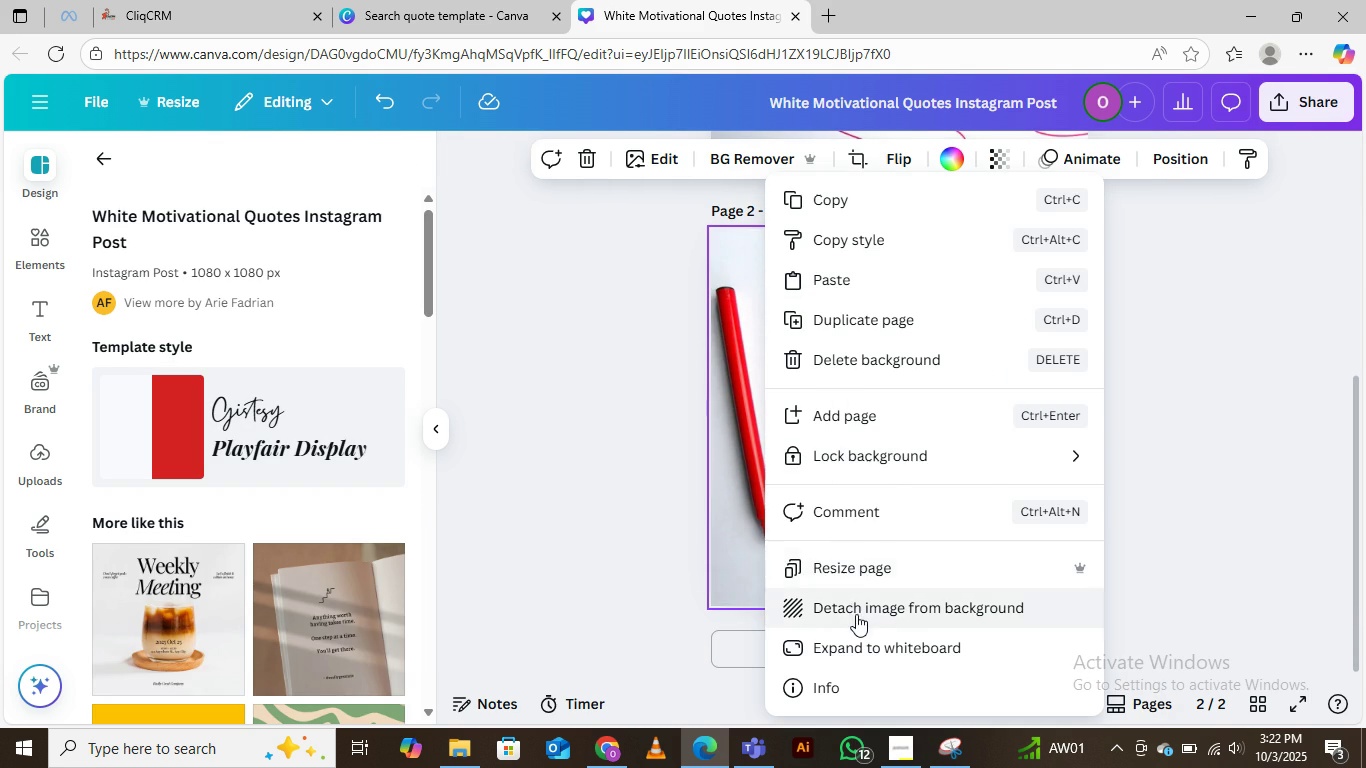 
left_click([856, 614])